 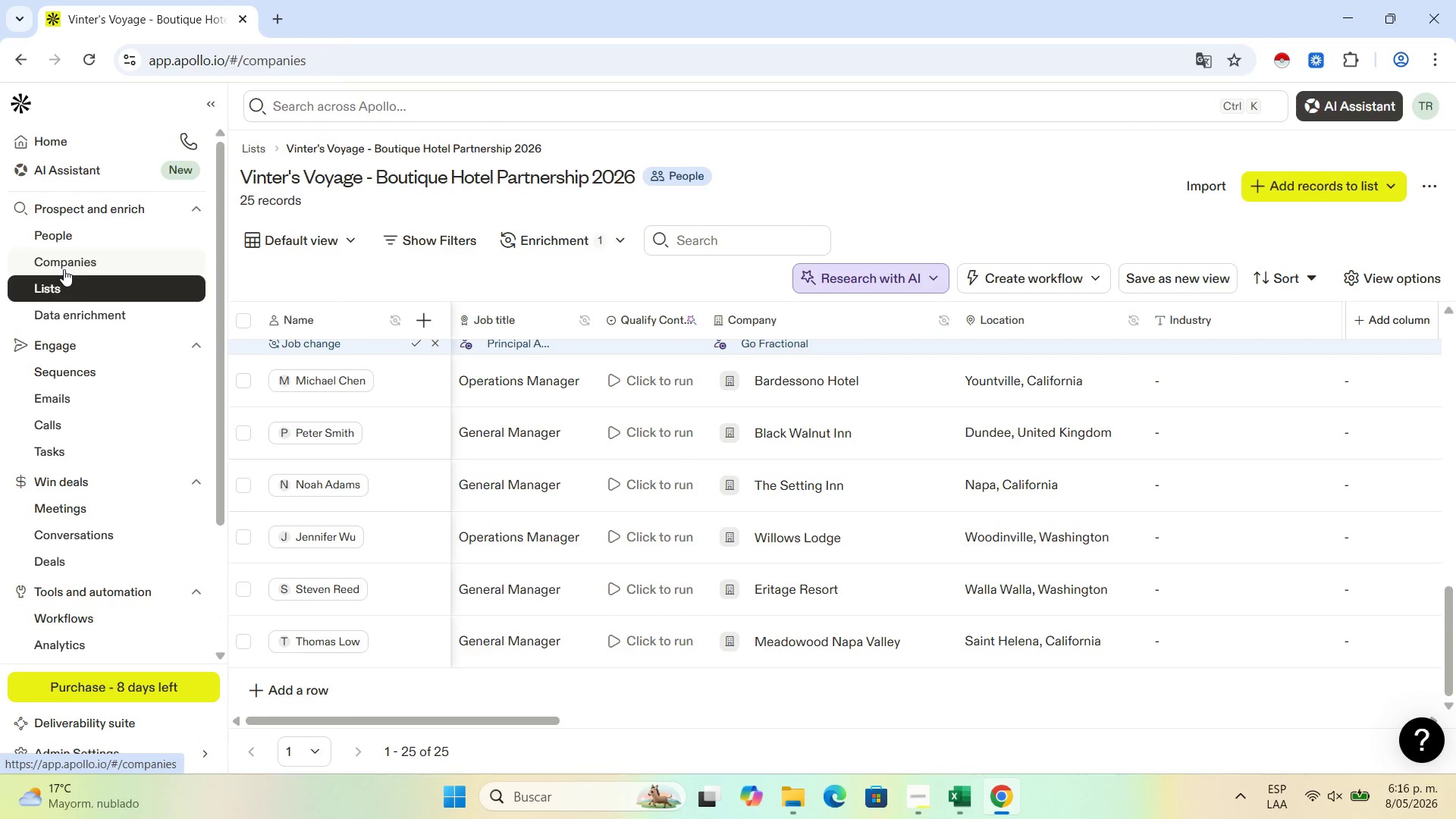 
left_click([91, 293])
 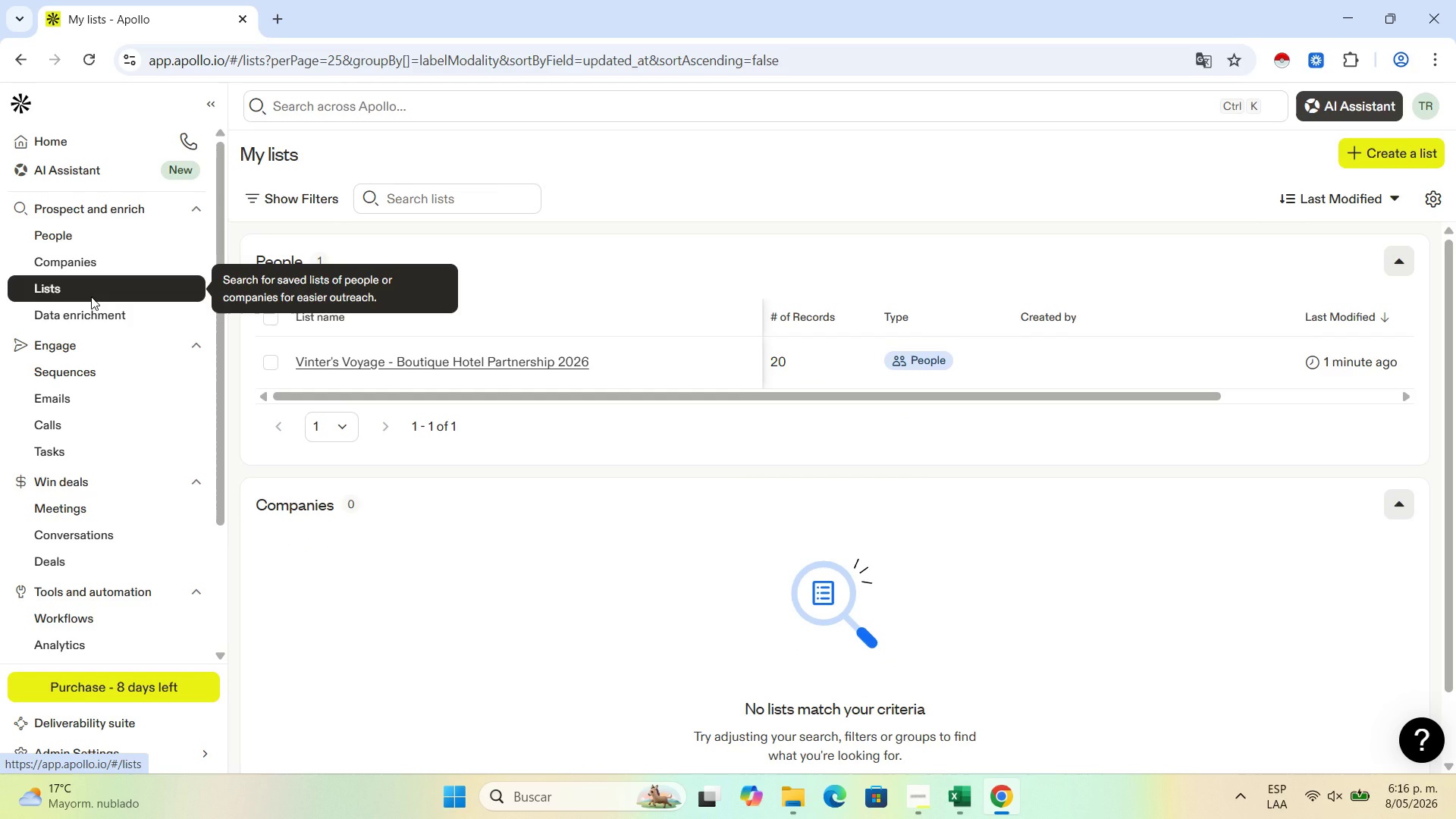 
wait(11.66)
 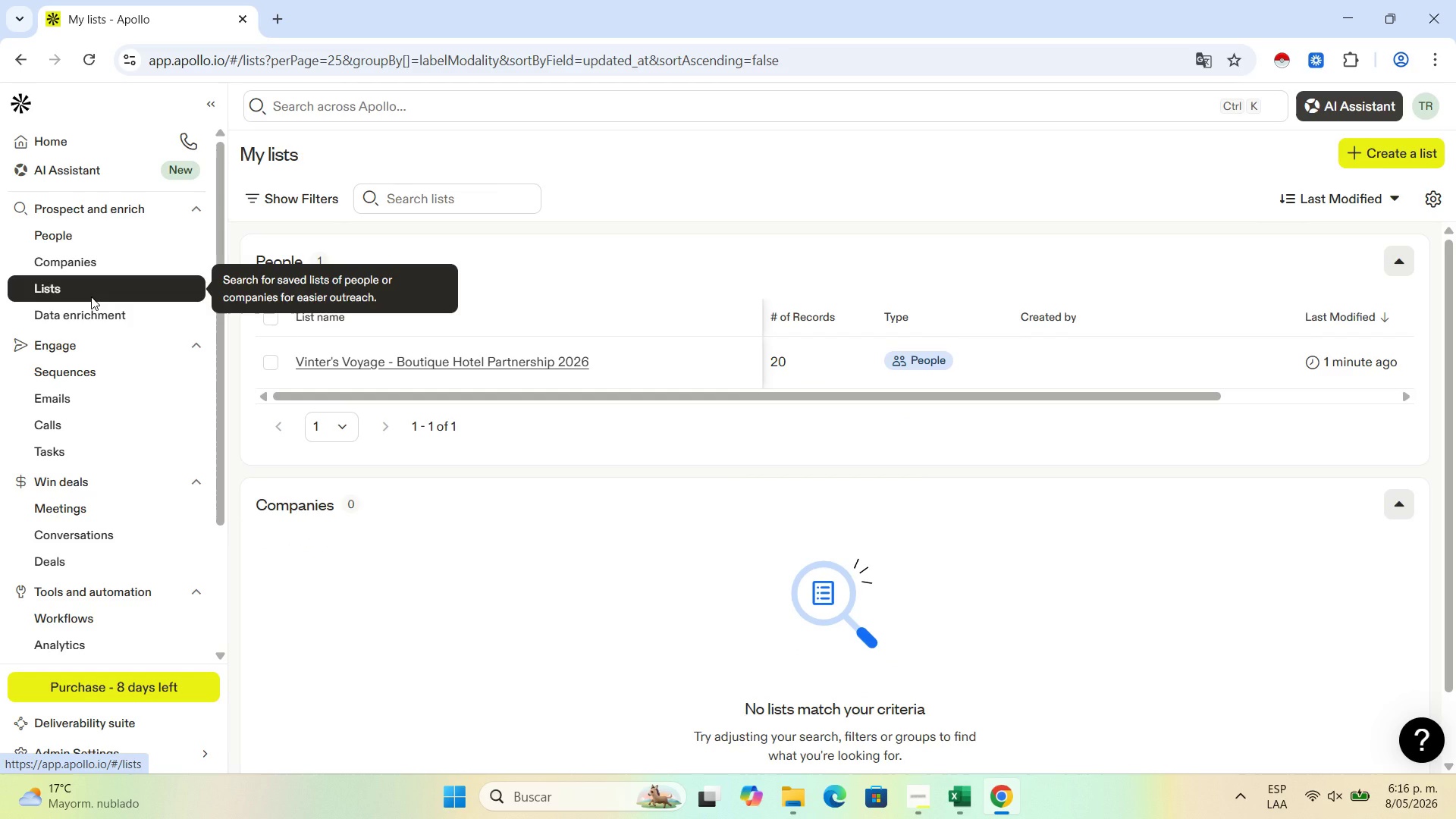 
left_click([538, 371])
 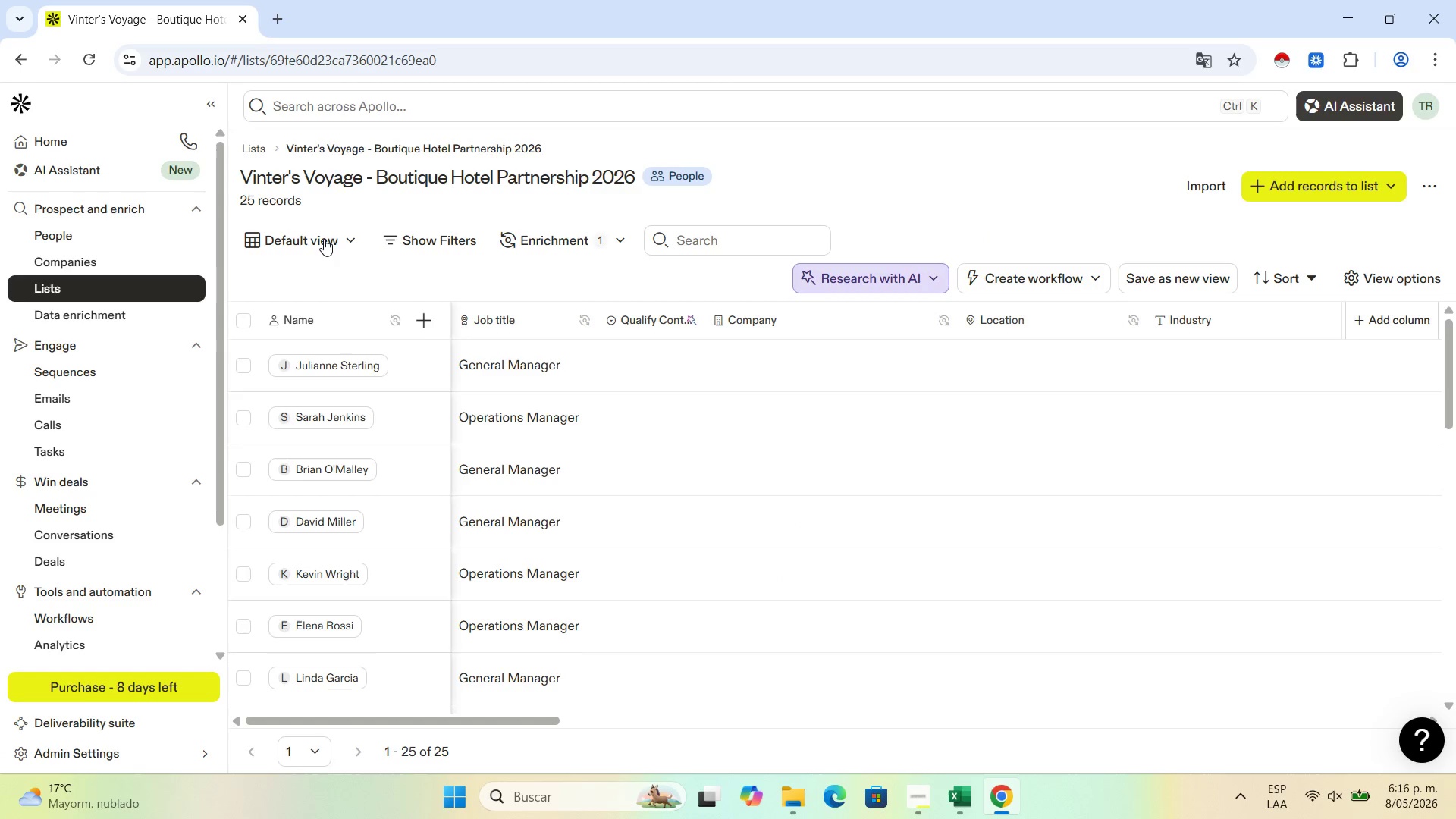 
scroll: coordinate [624, 431], scroll_direction: down, amount: 4.0
 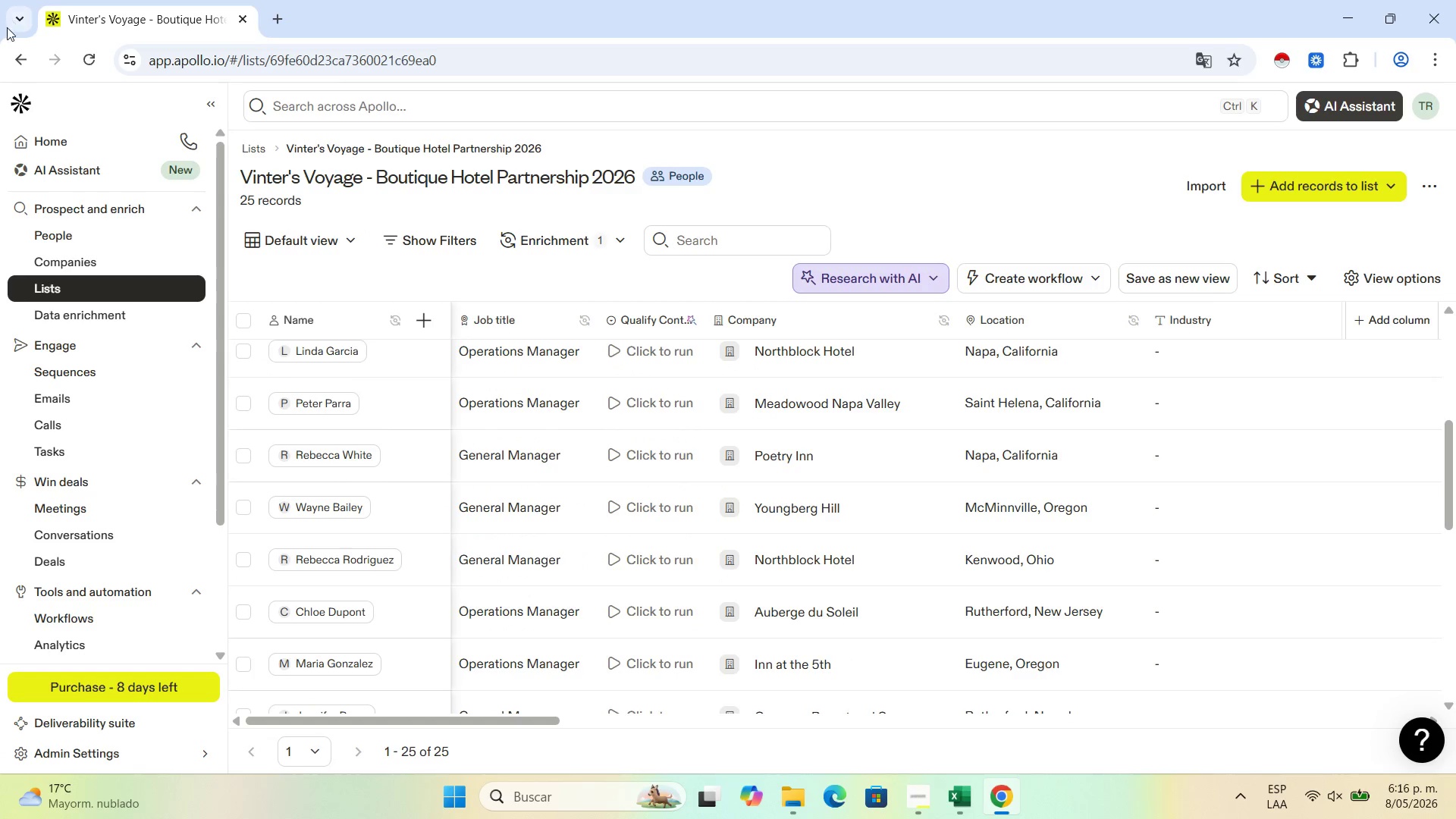 
left_click([29, 61])
 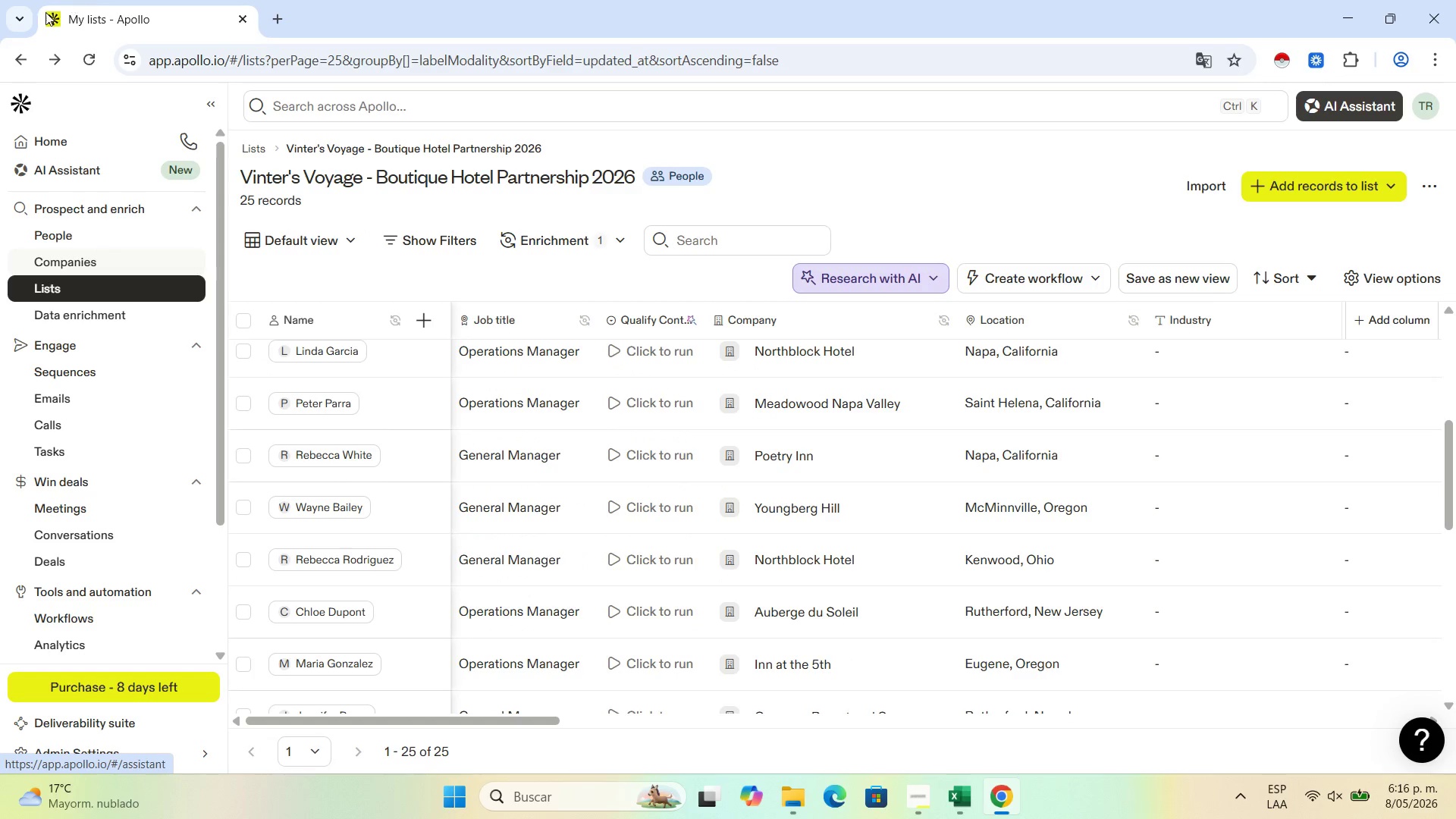 
left_click([17, 55])
 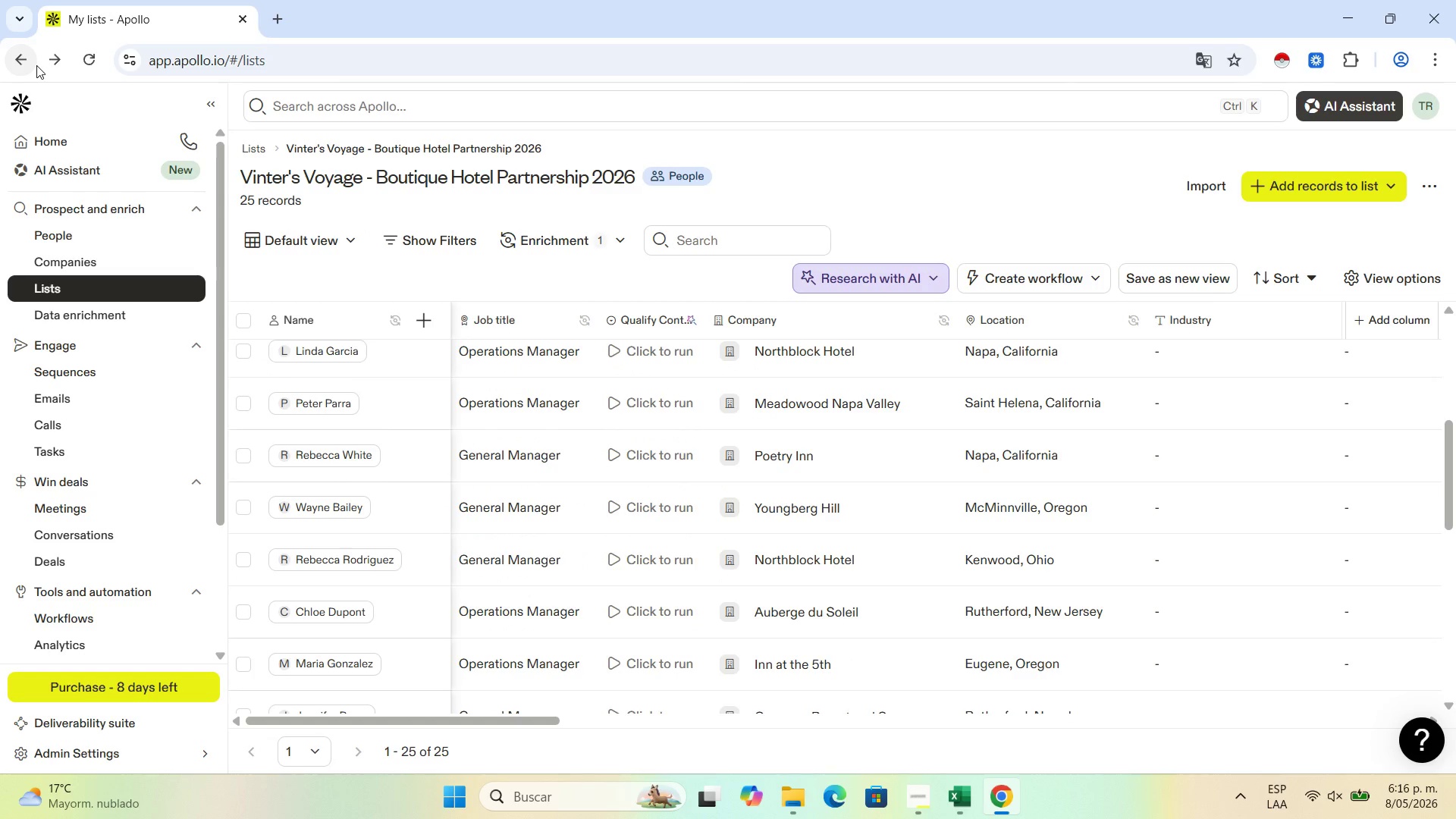 
left_click([21, 67])
 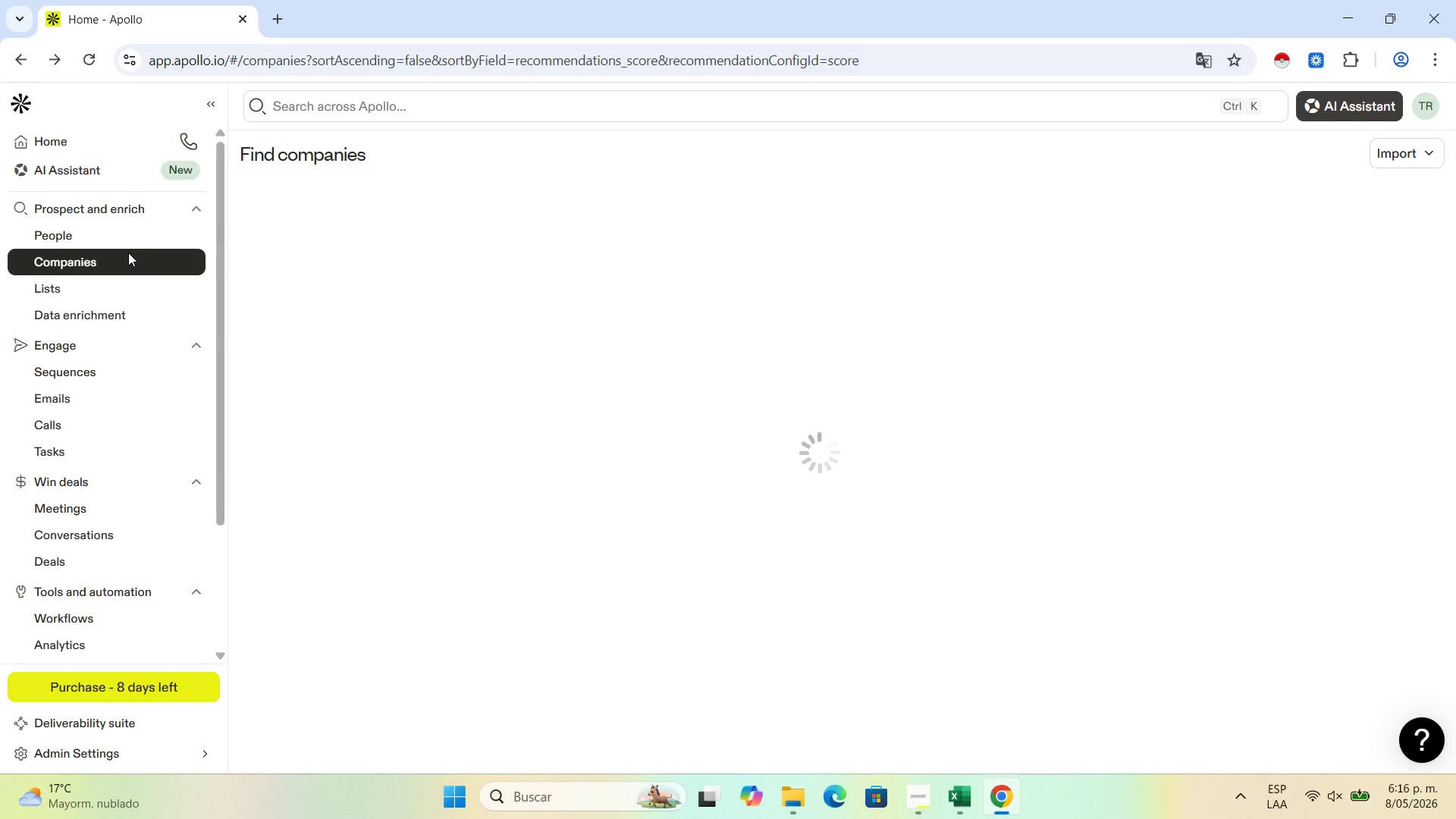 
left_click([75, 280])
 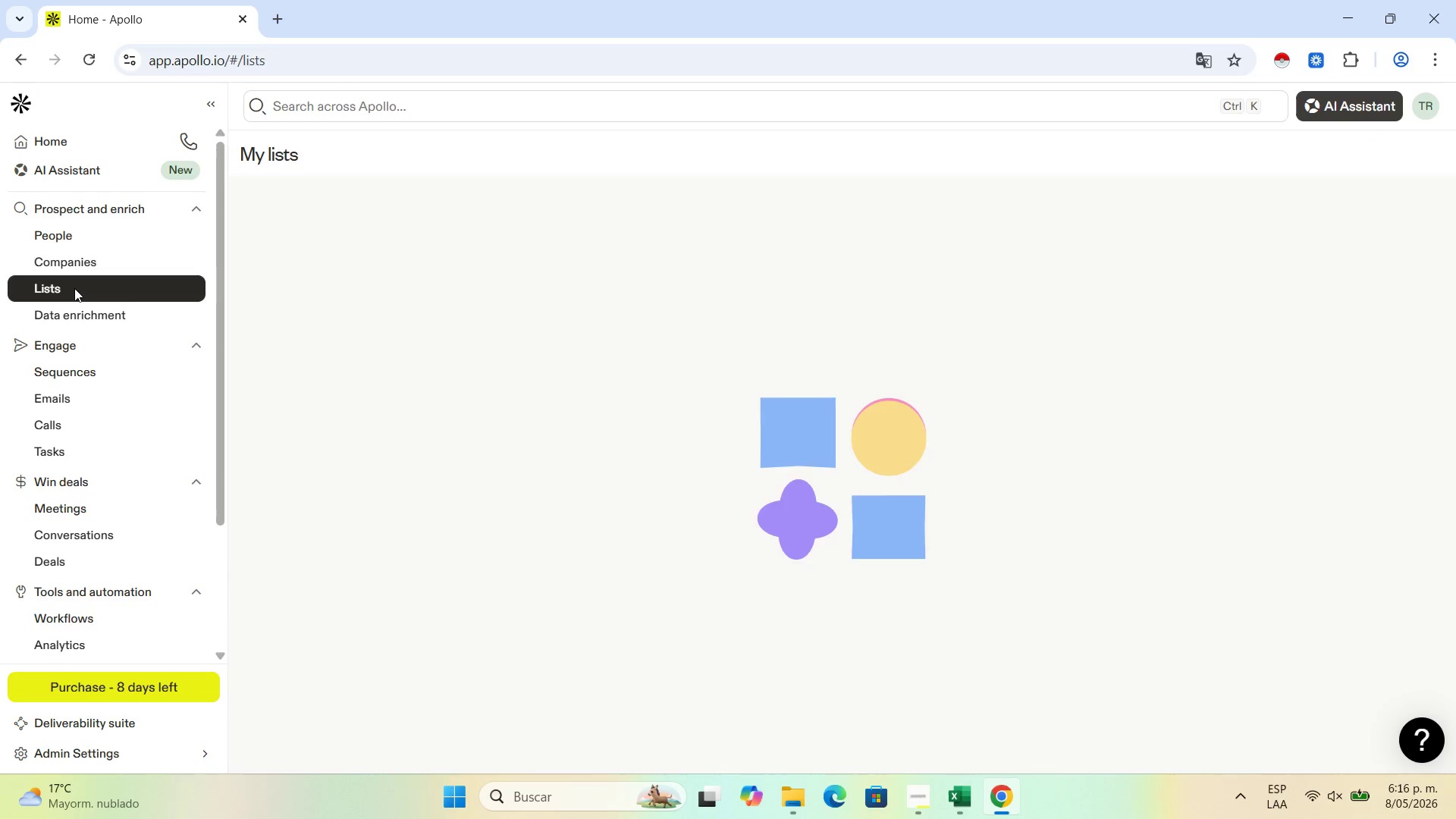 
left_click([74, 288])
 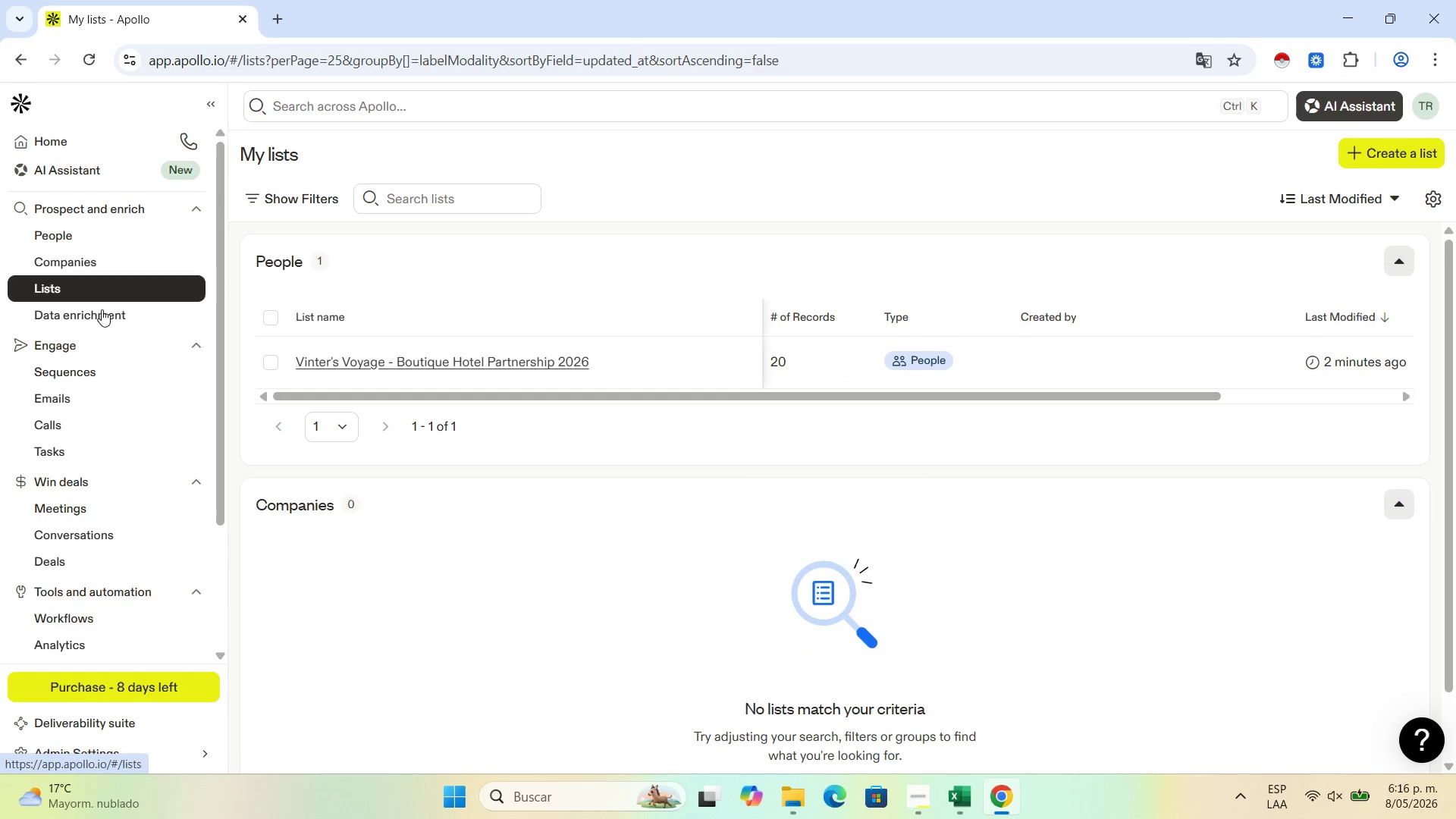 
left_click([94, 364])
 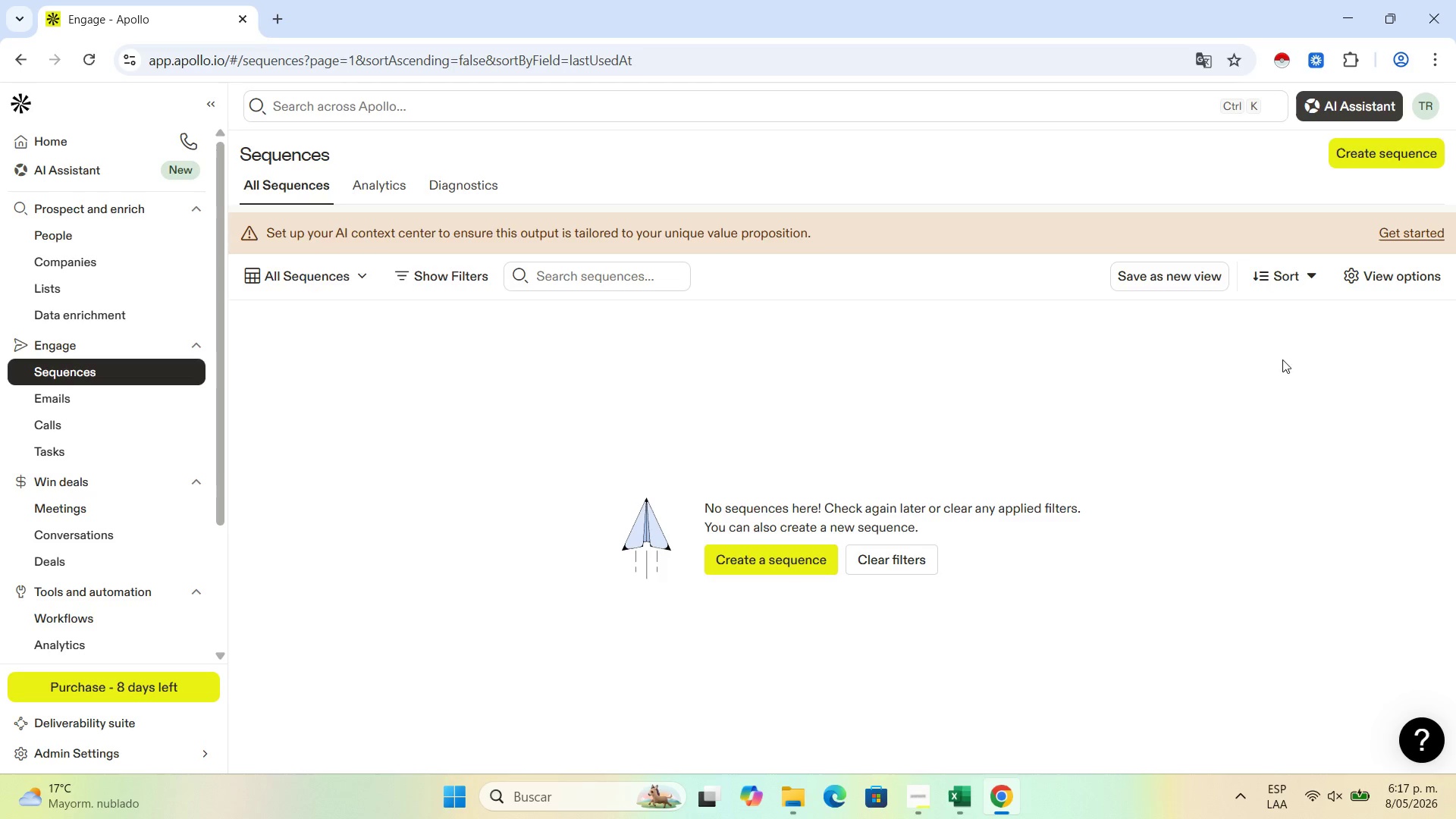 
left_click([769, 558])
 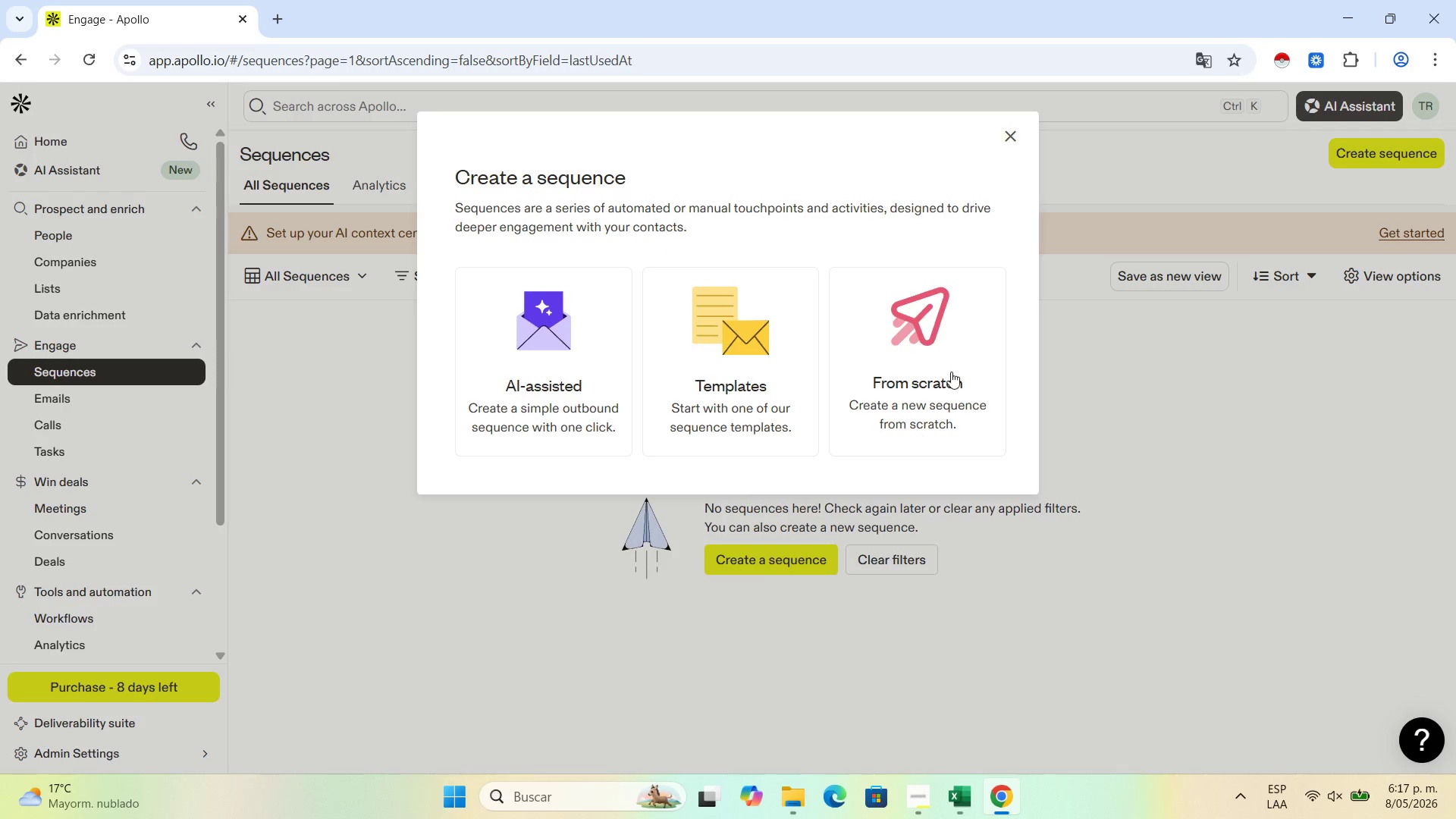 
left_click([956, 350])
 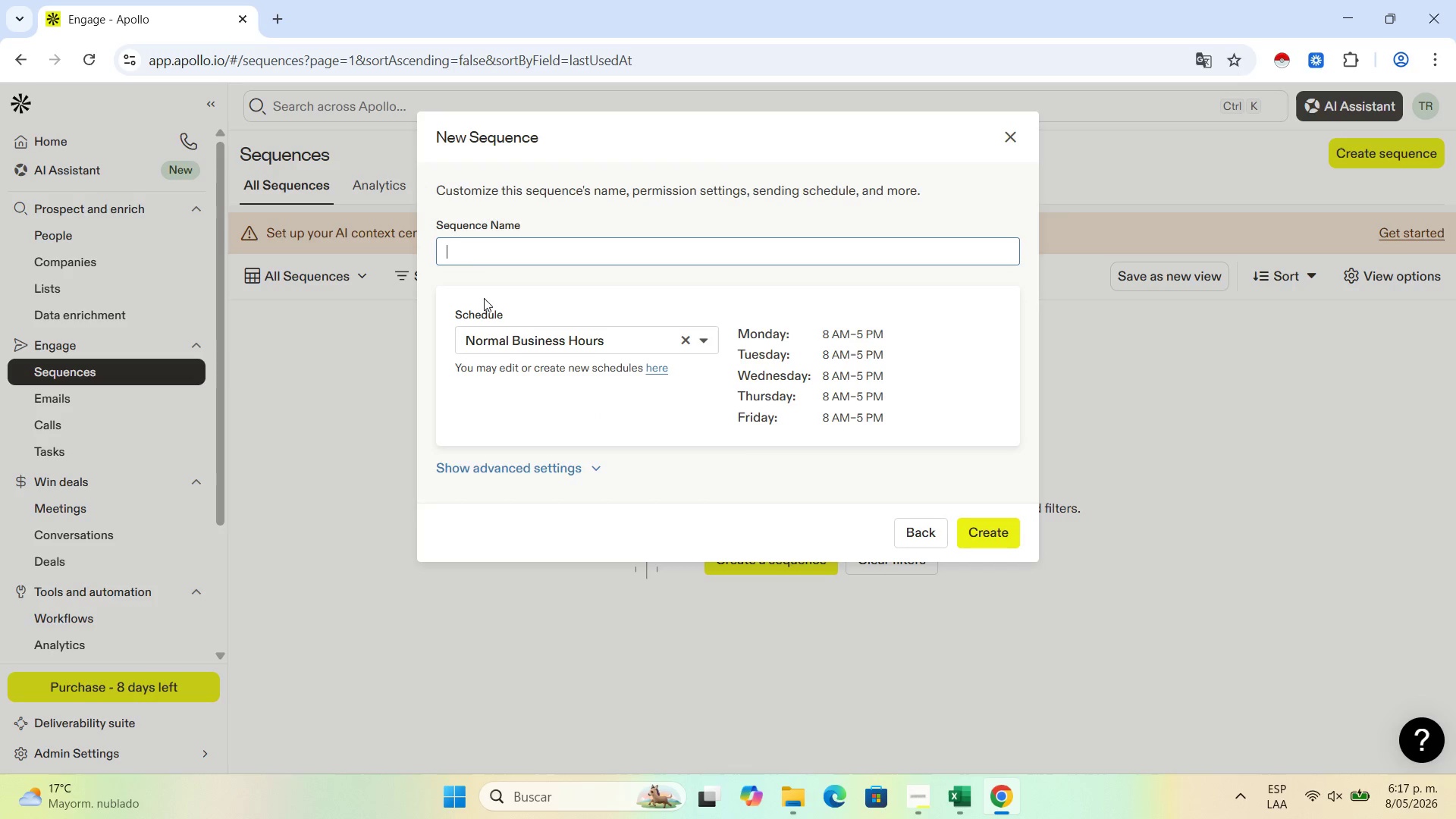 
type(Vinter[s Voyage - Boutique G)
key(Backspace)
type(Hotel Partnership 2026)
 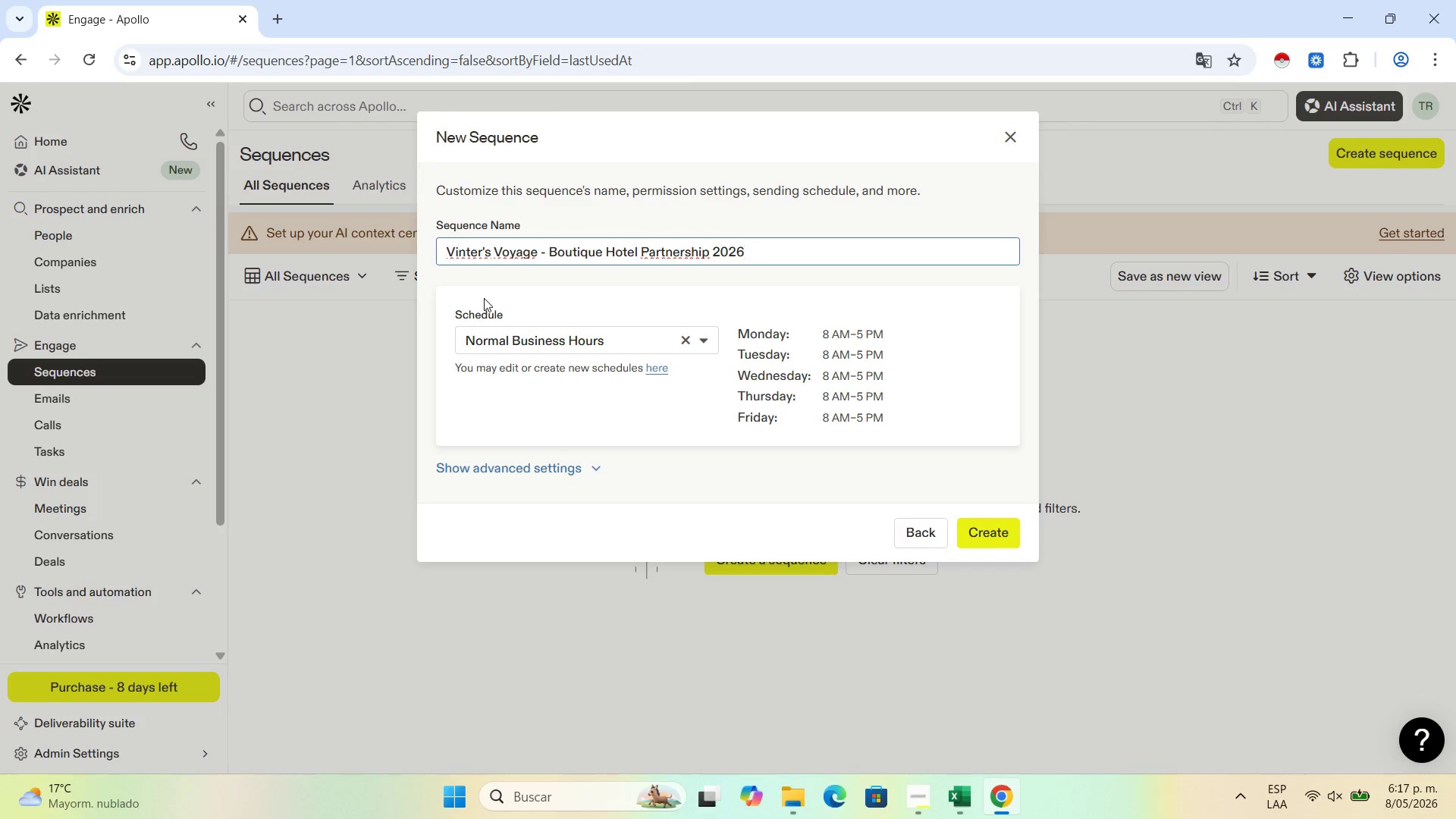 
wait(8.27)
 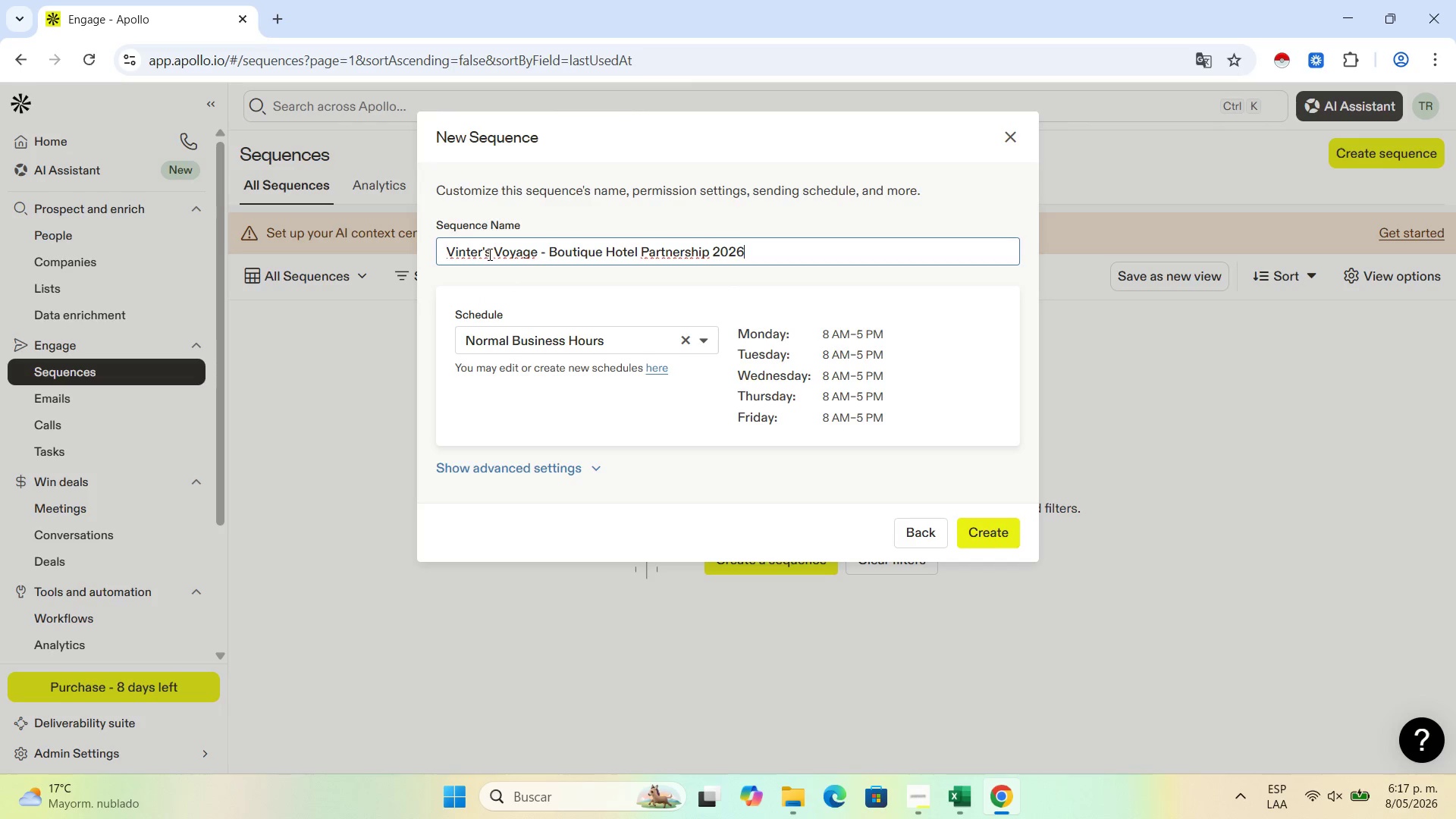 
left_click([999, 532])
 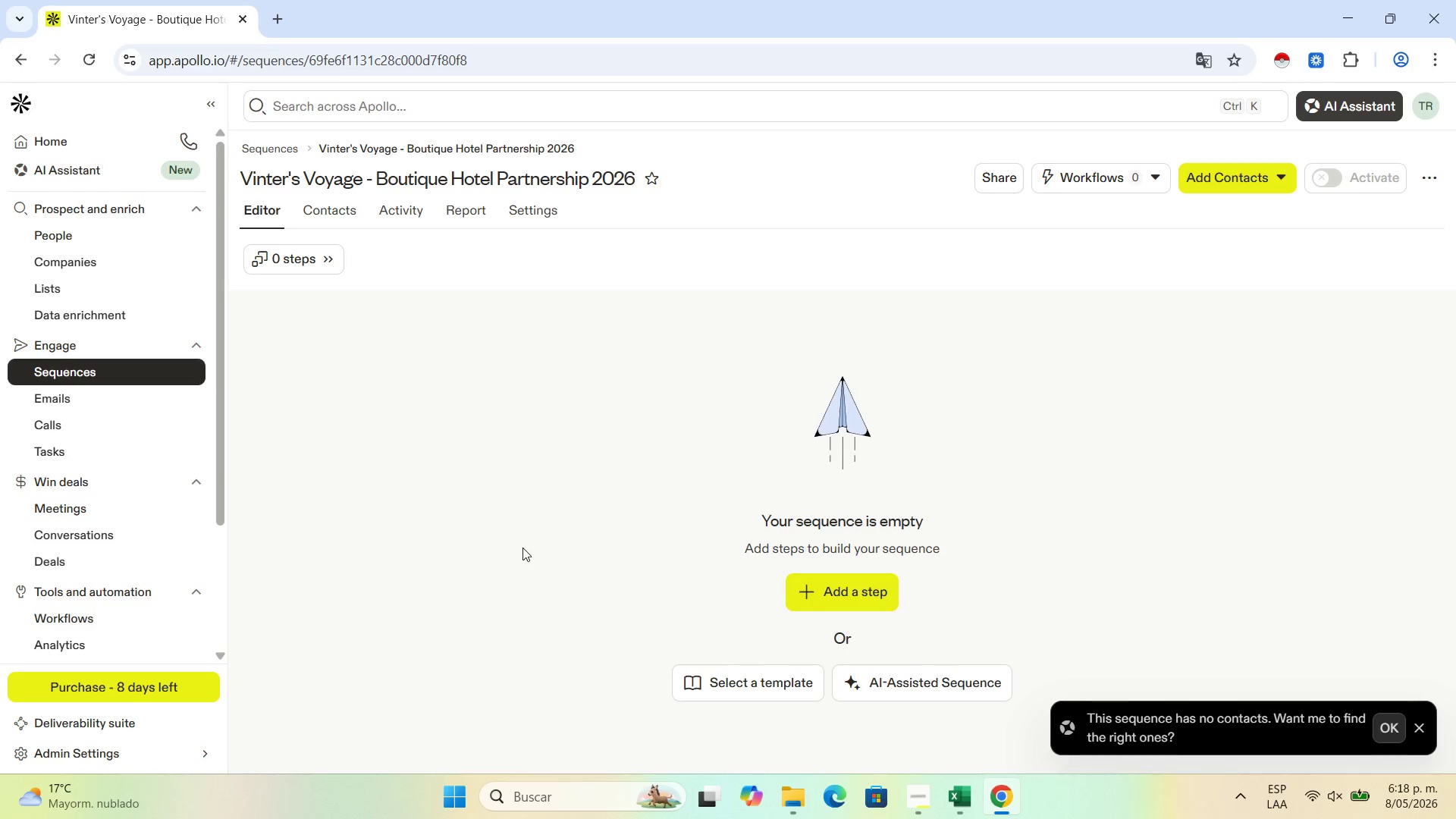 
wait(80.47)
 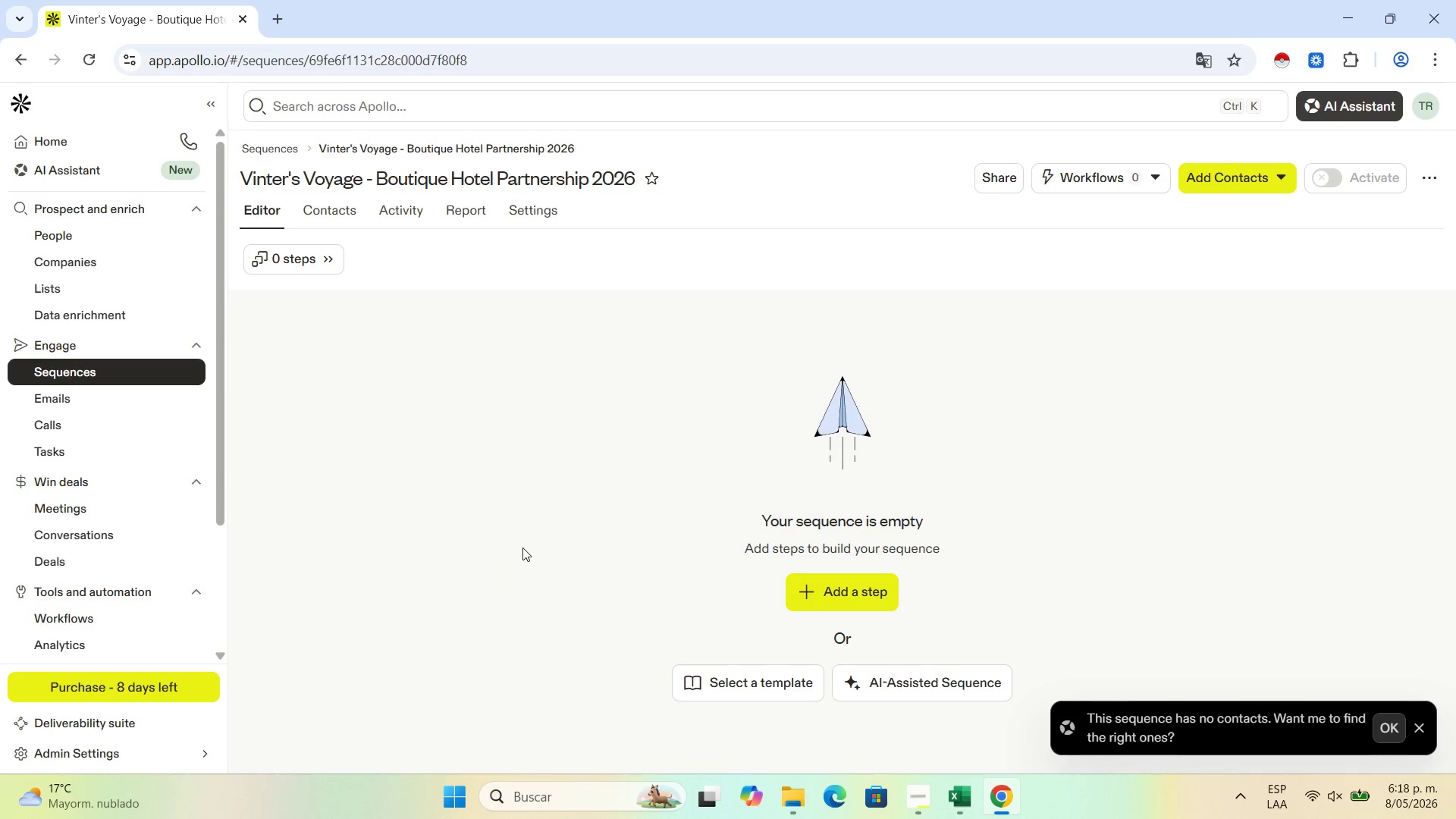 
left_click([849, 579])
 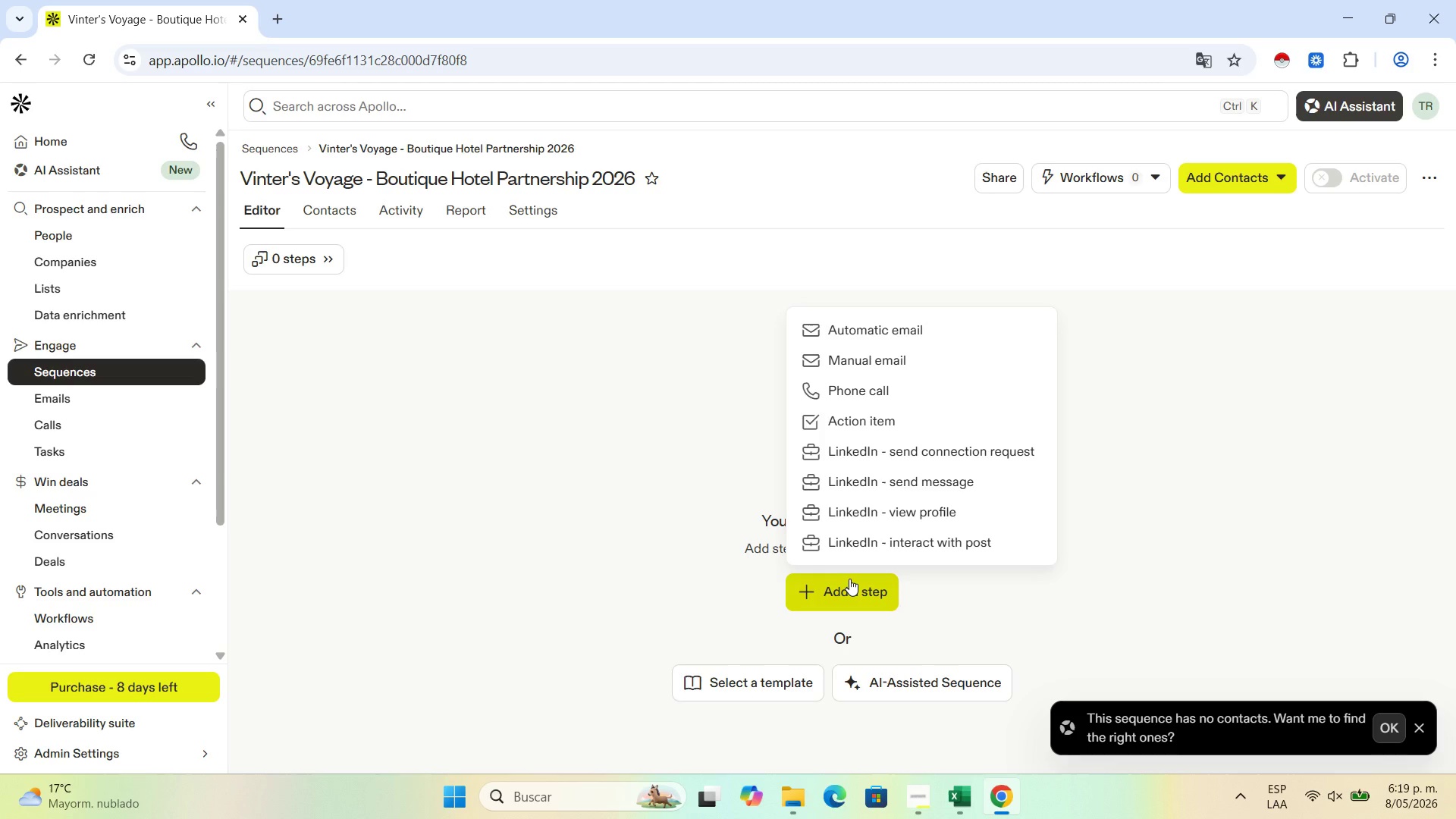 
wait(26.25)
 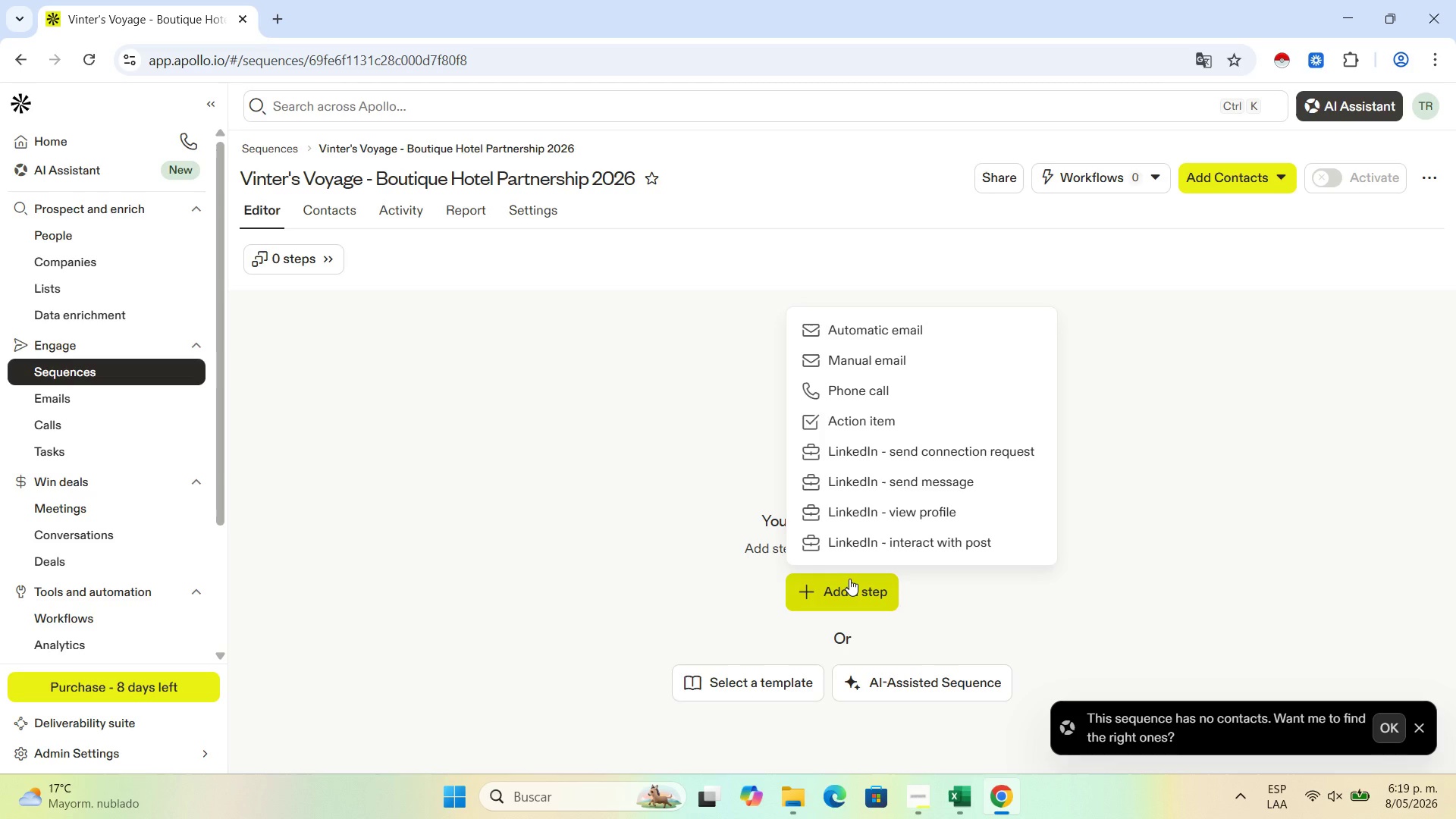 
mouse_move([896, 808])
 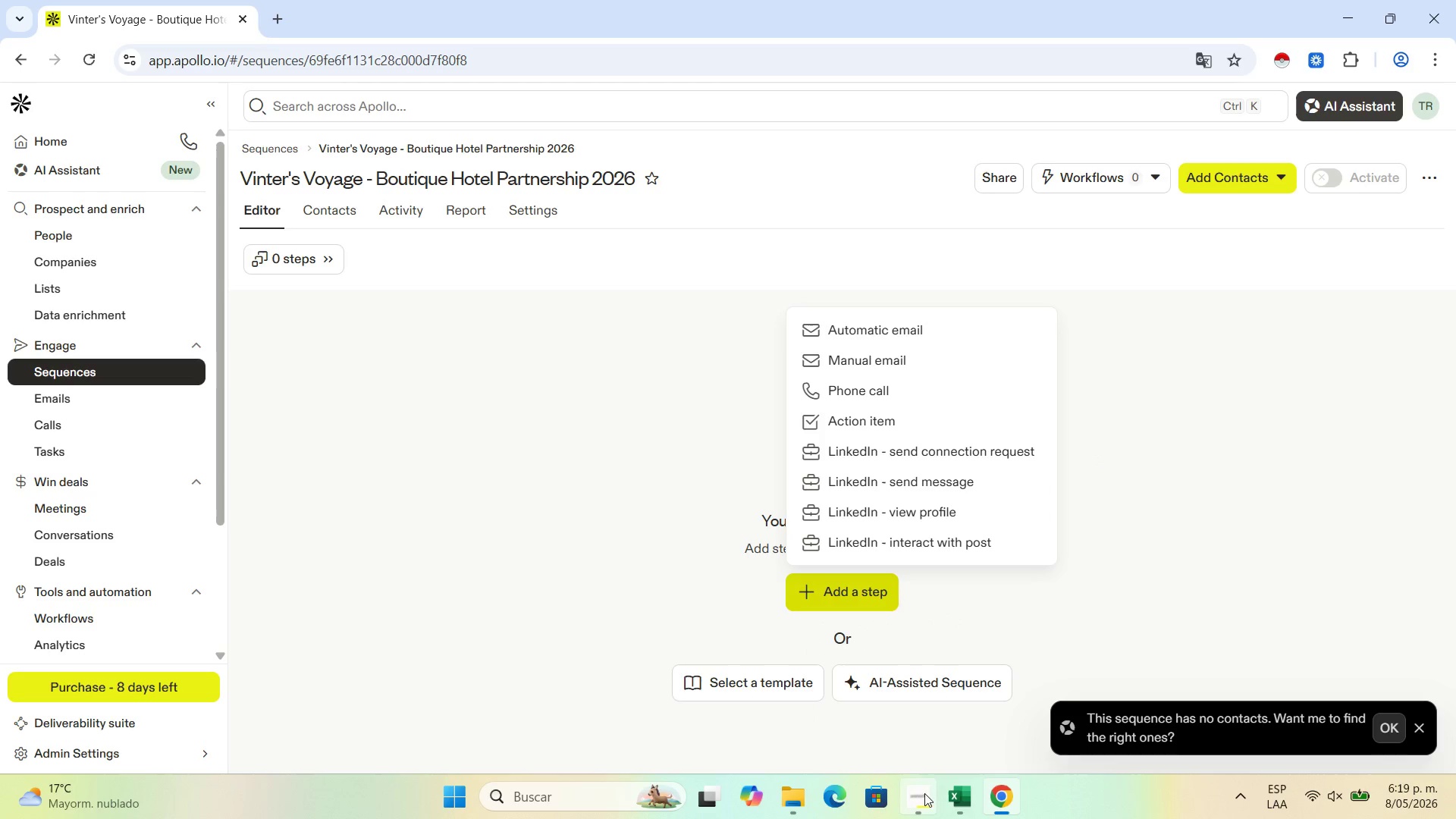 
left_click([921, 803])